 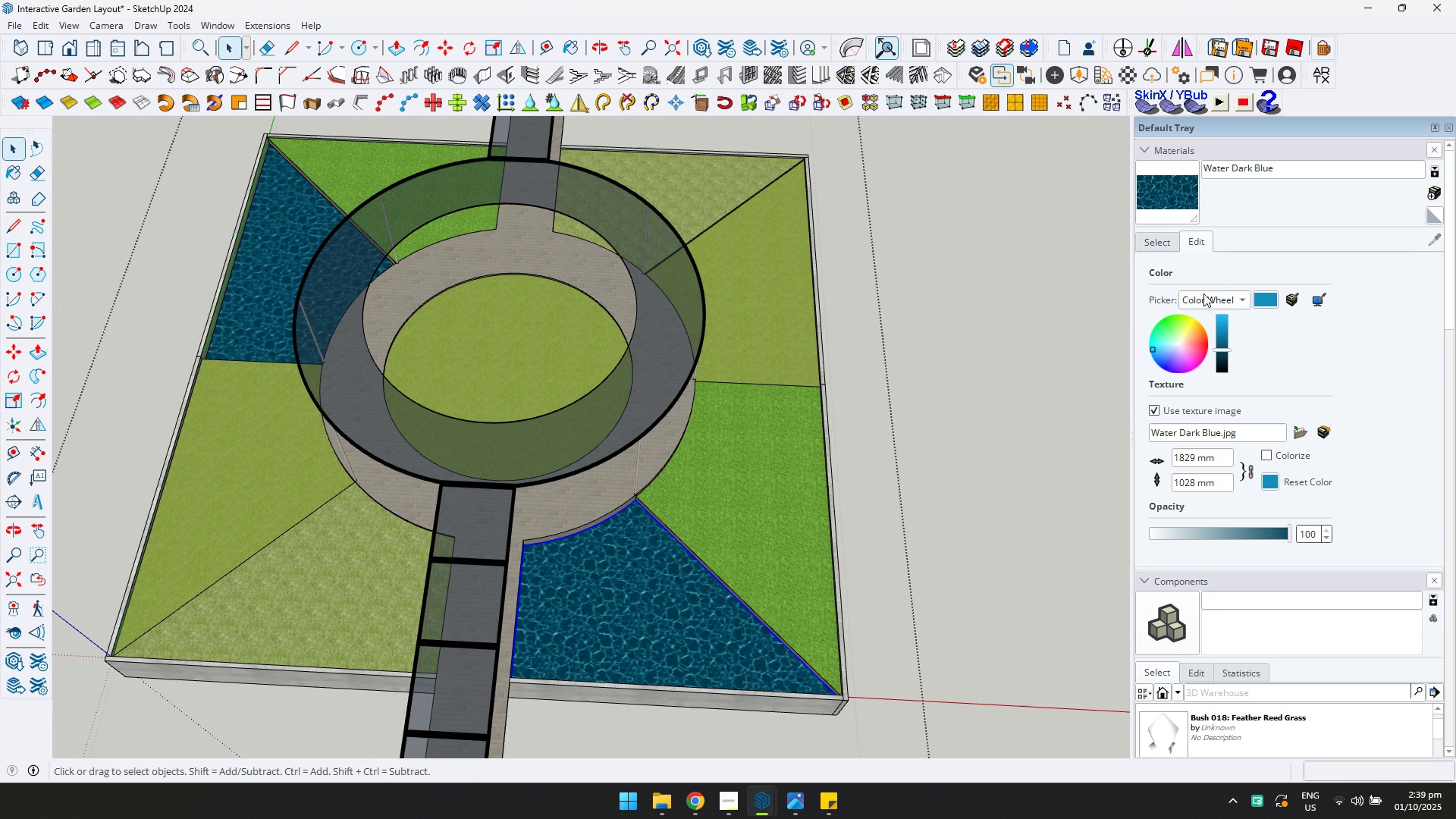 
left_click([1158, 249])
 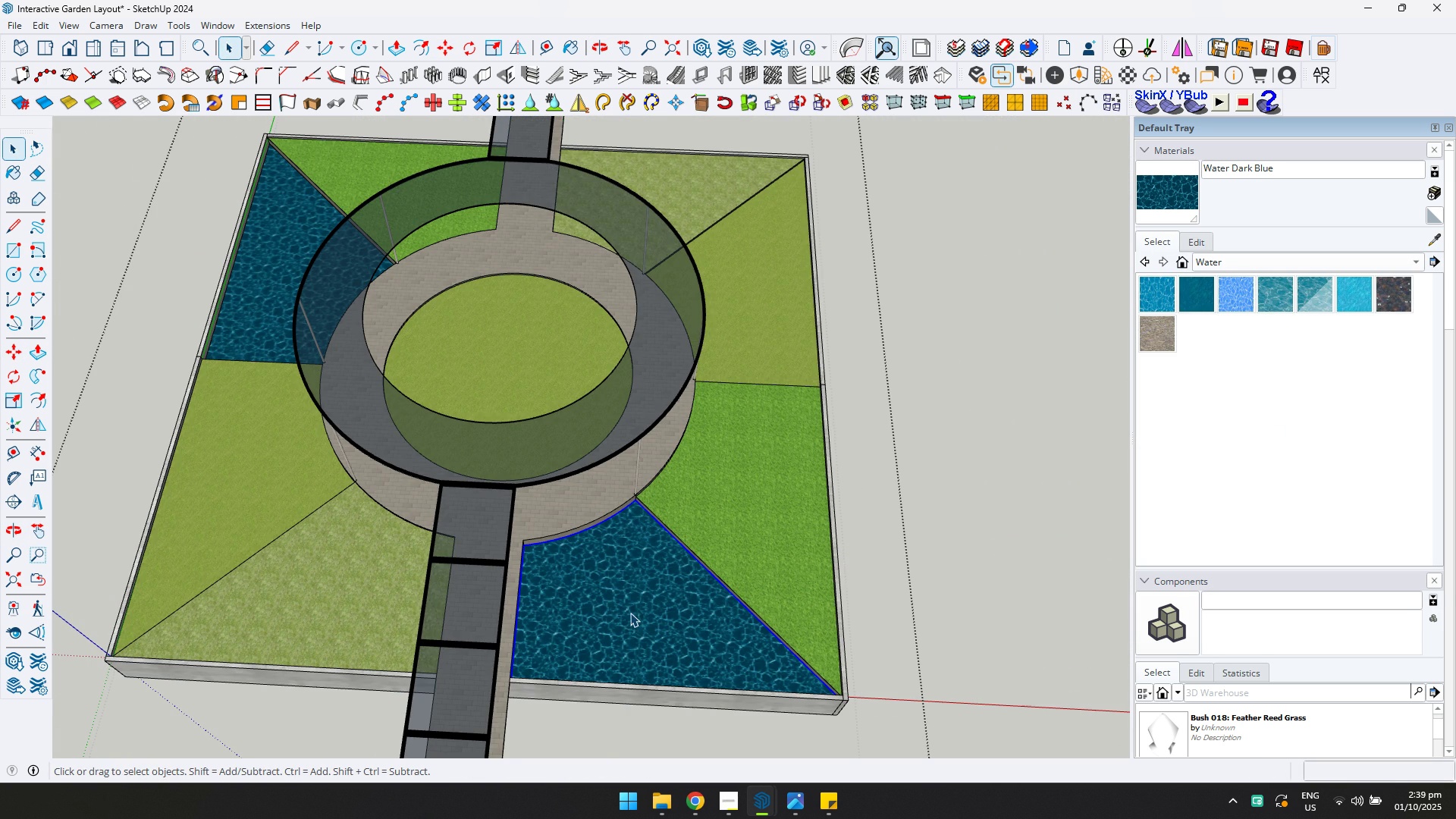 
double_click([629, 613])
 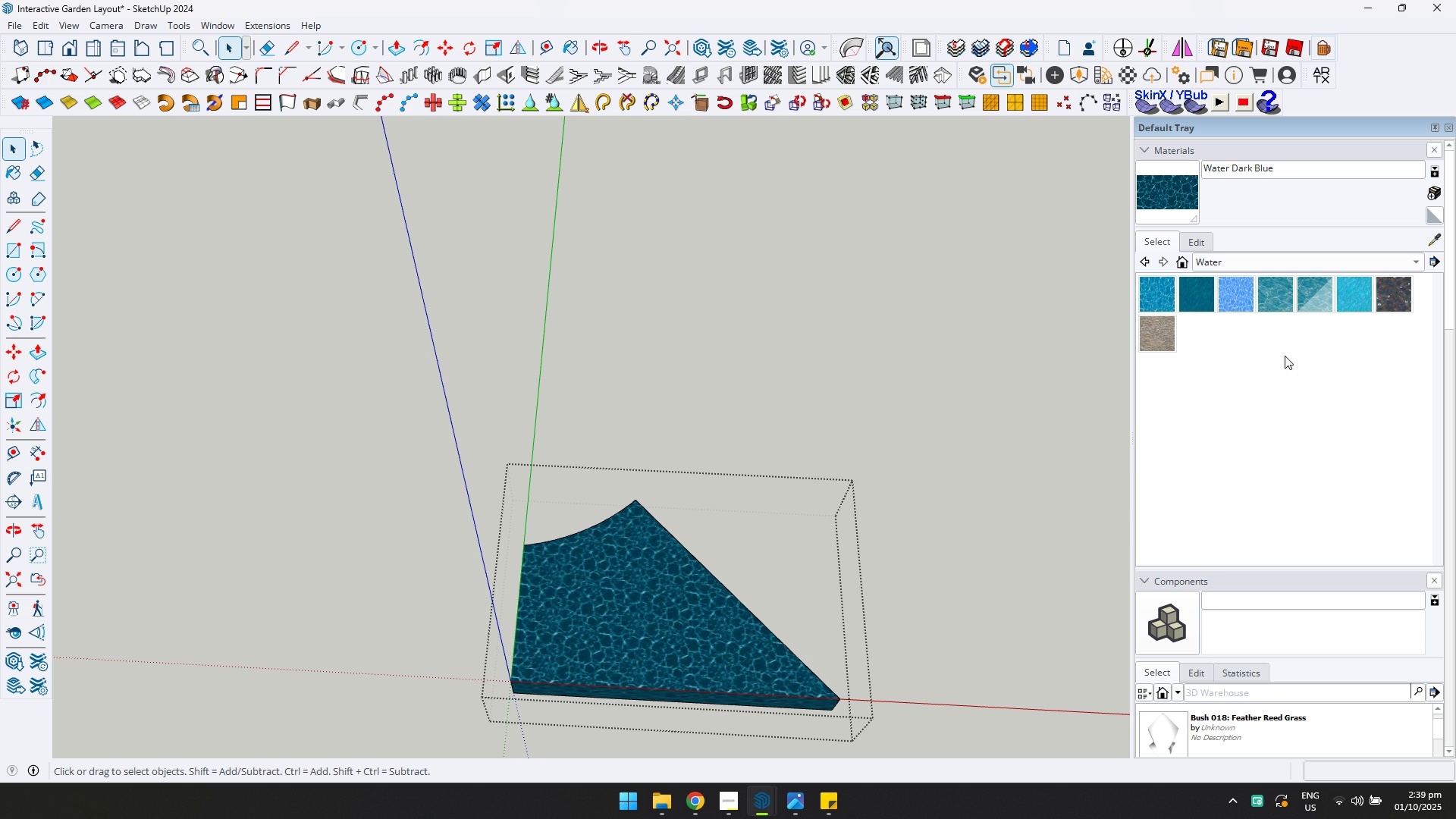 
key(Escape)
 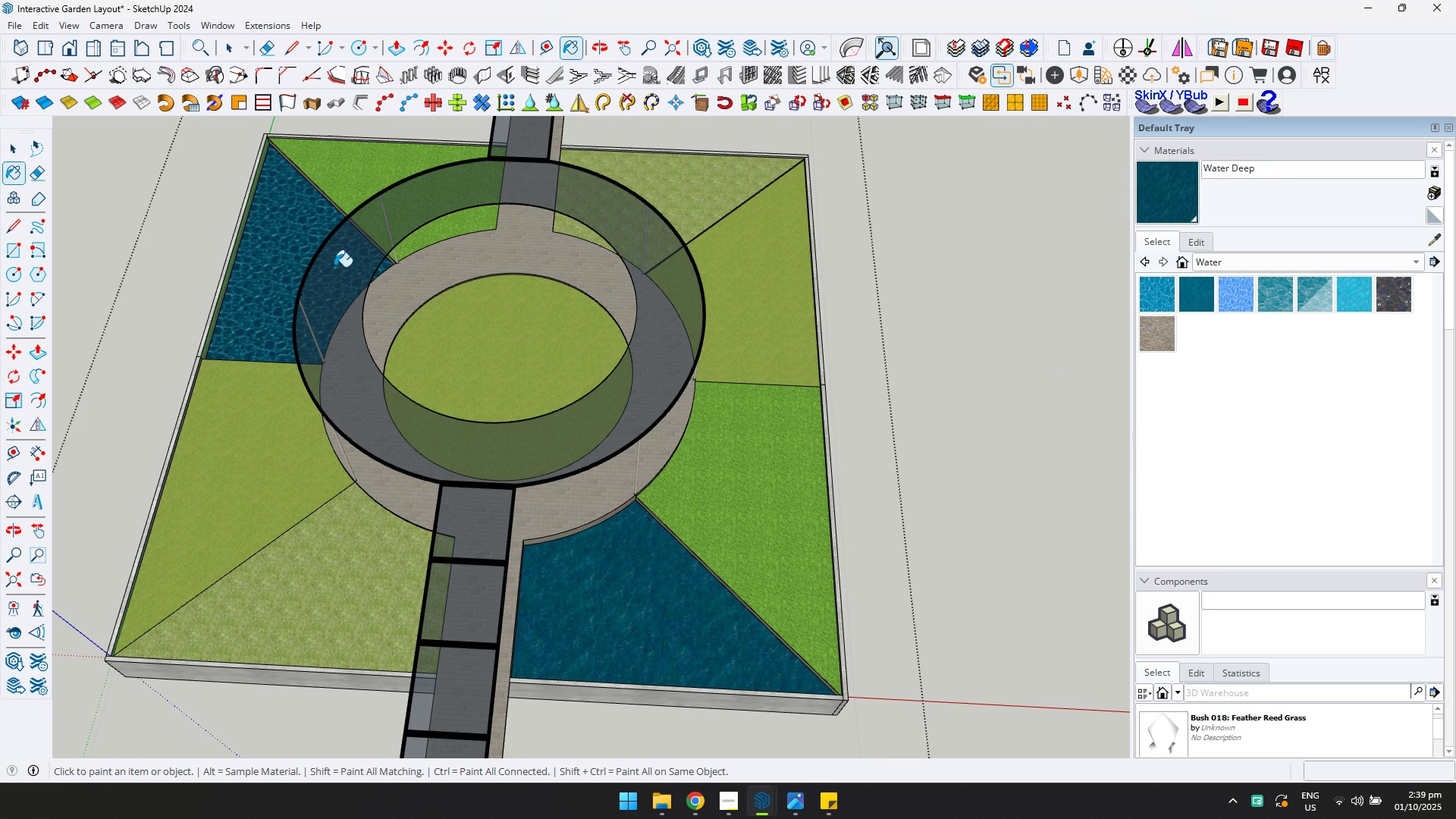 
left_click([303, 229])
 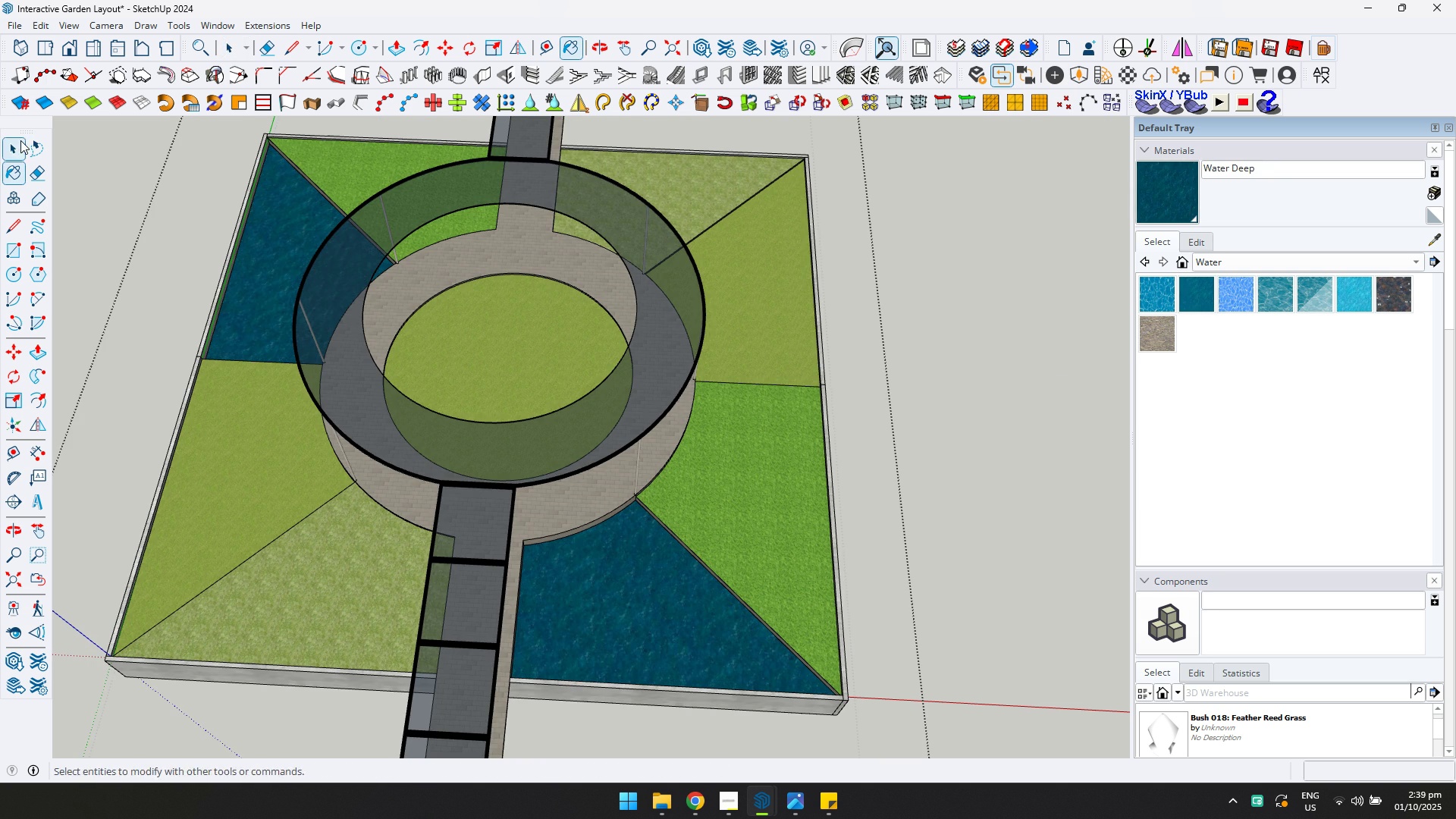 
key(Escape)
 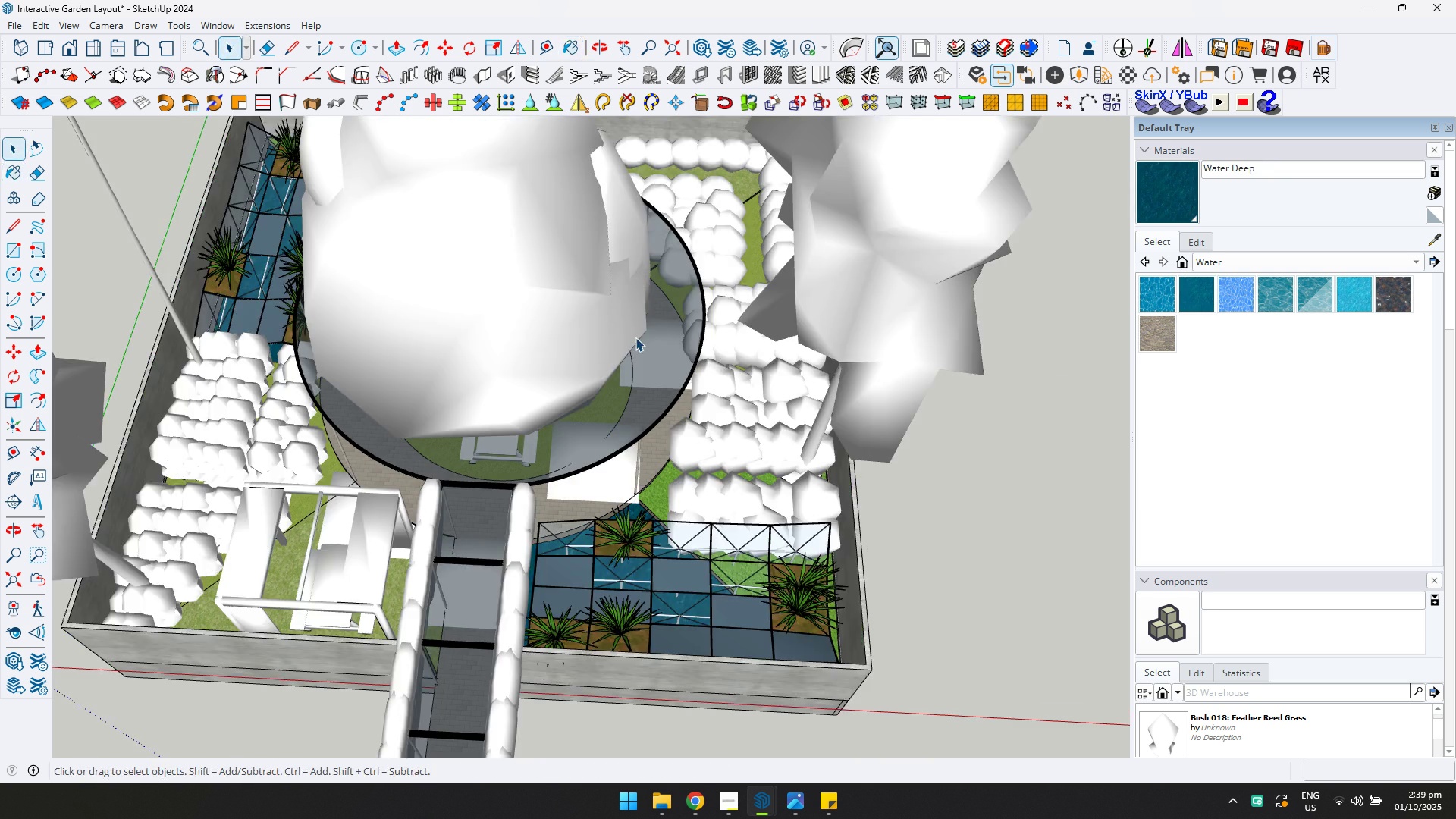 
key(Alt+AltLeft)
 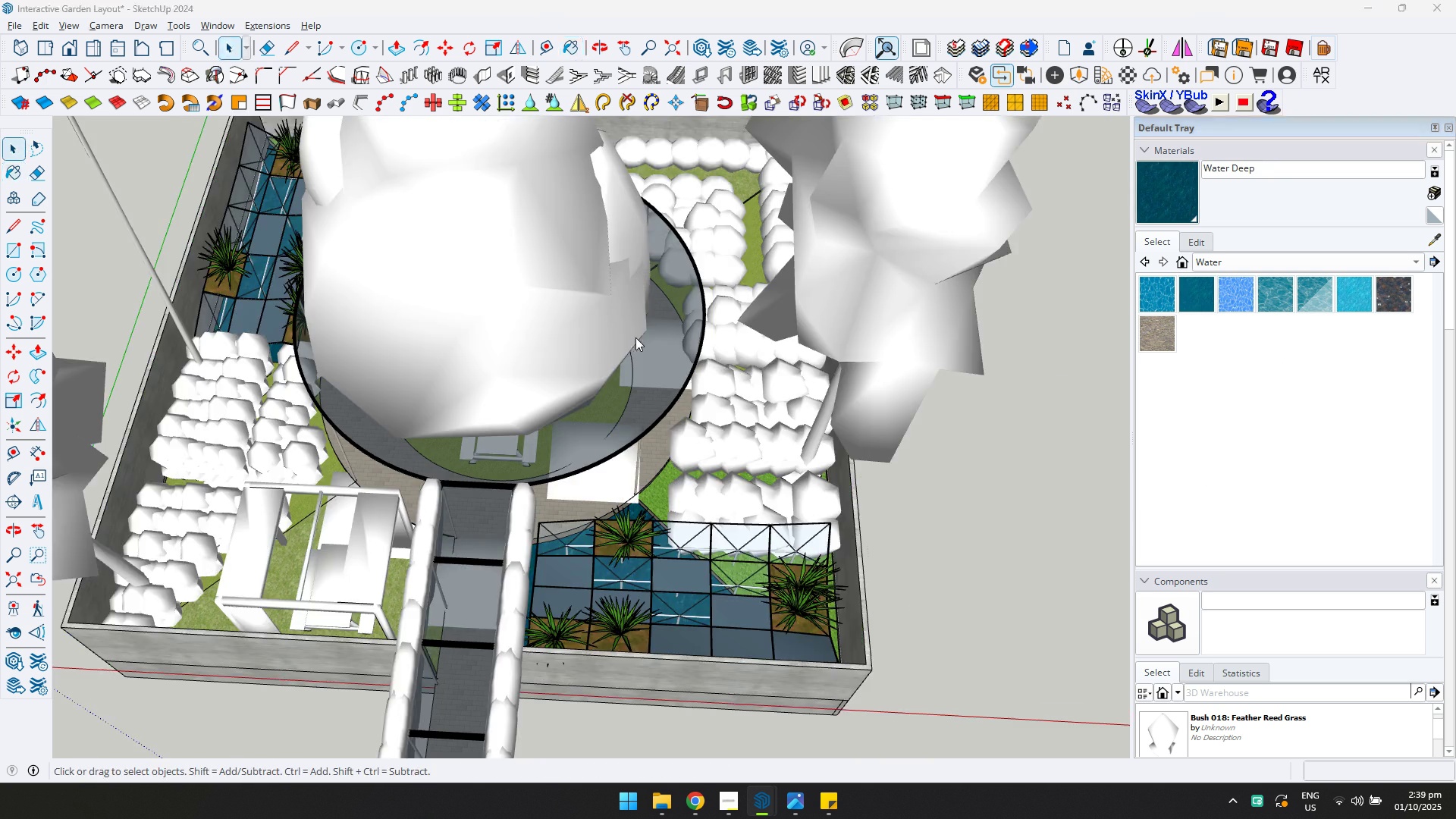 
key(Alt+Tab)